 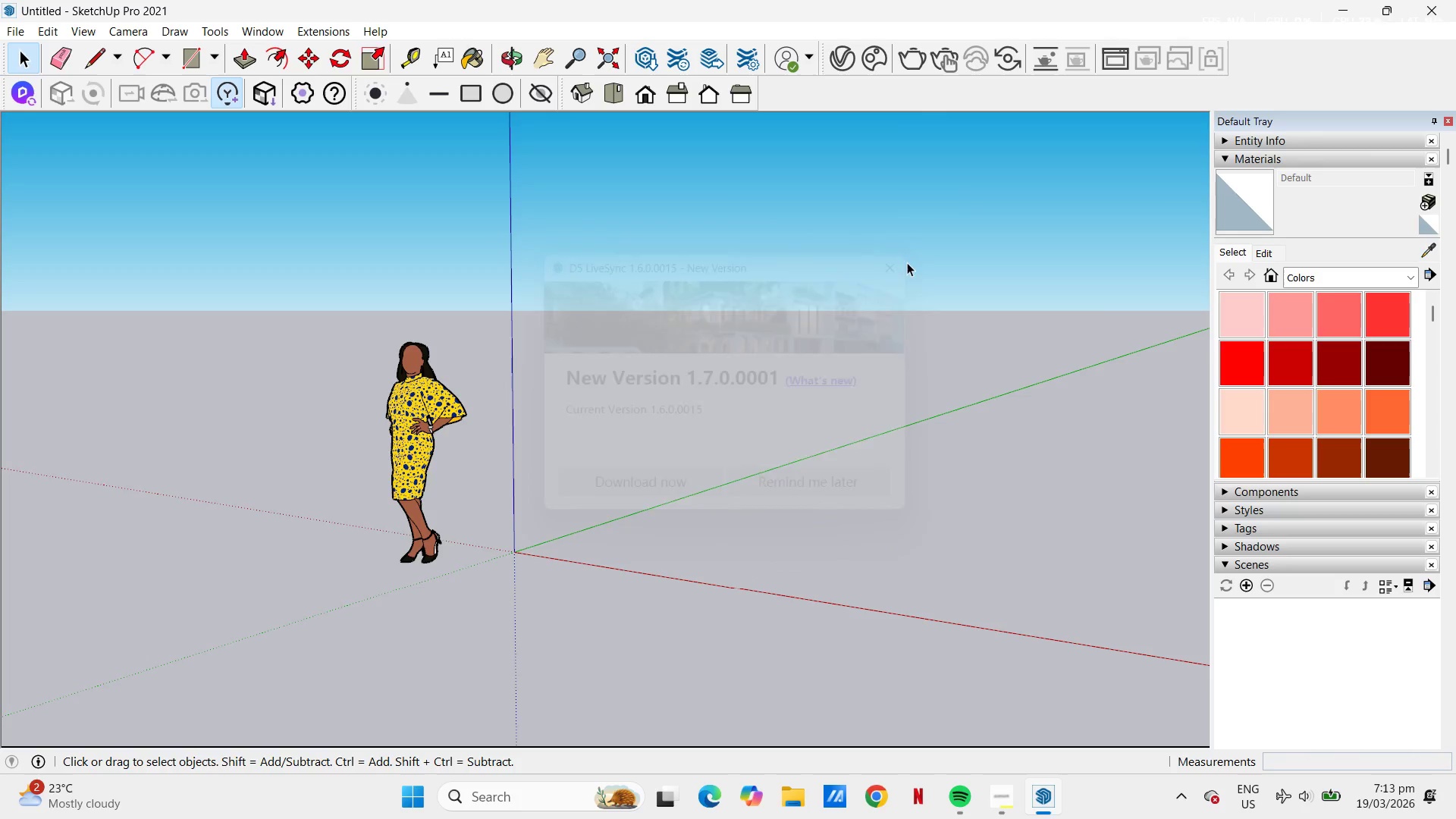 
scroll: coordinate [793, 473], scroll_direction: down, amount: 4.0
 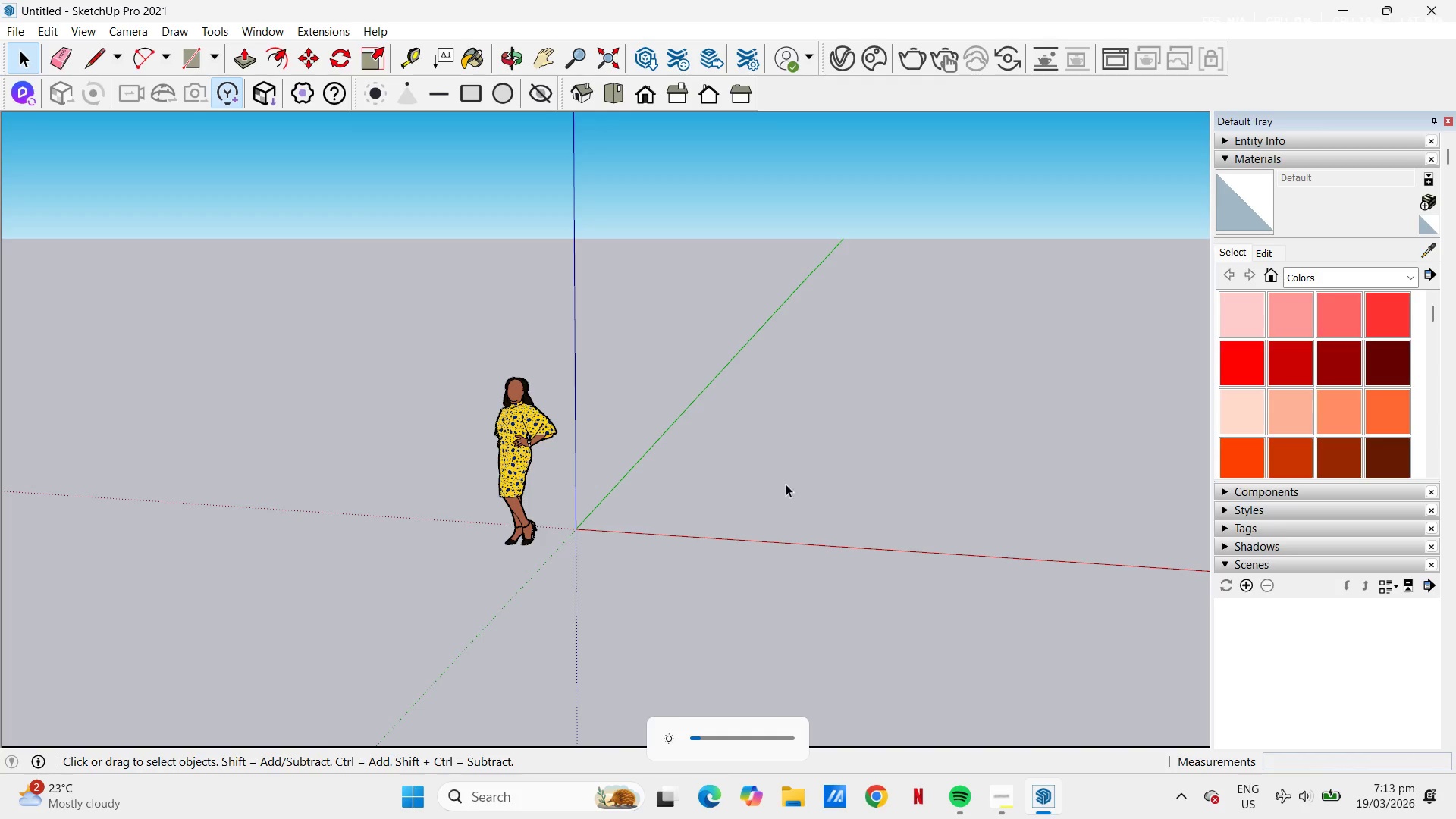 
key(H)
 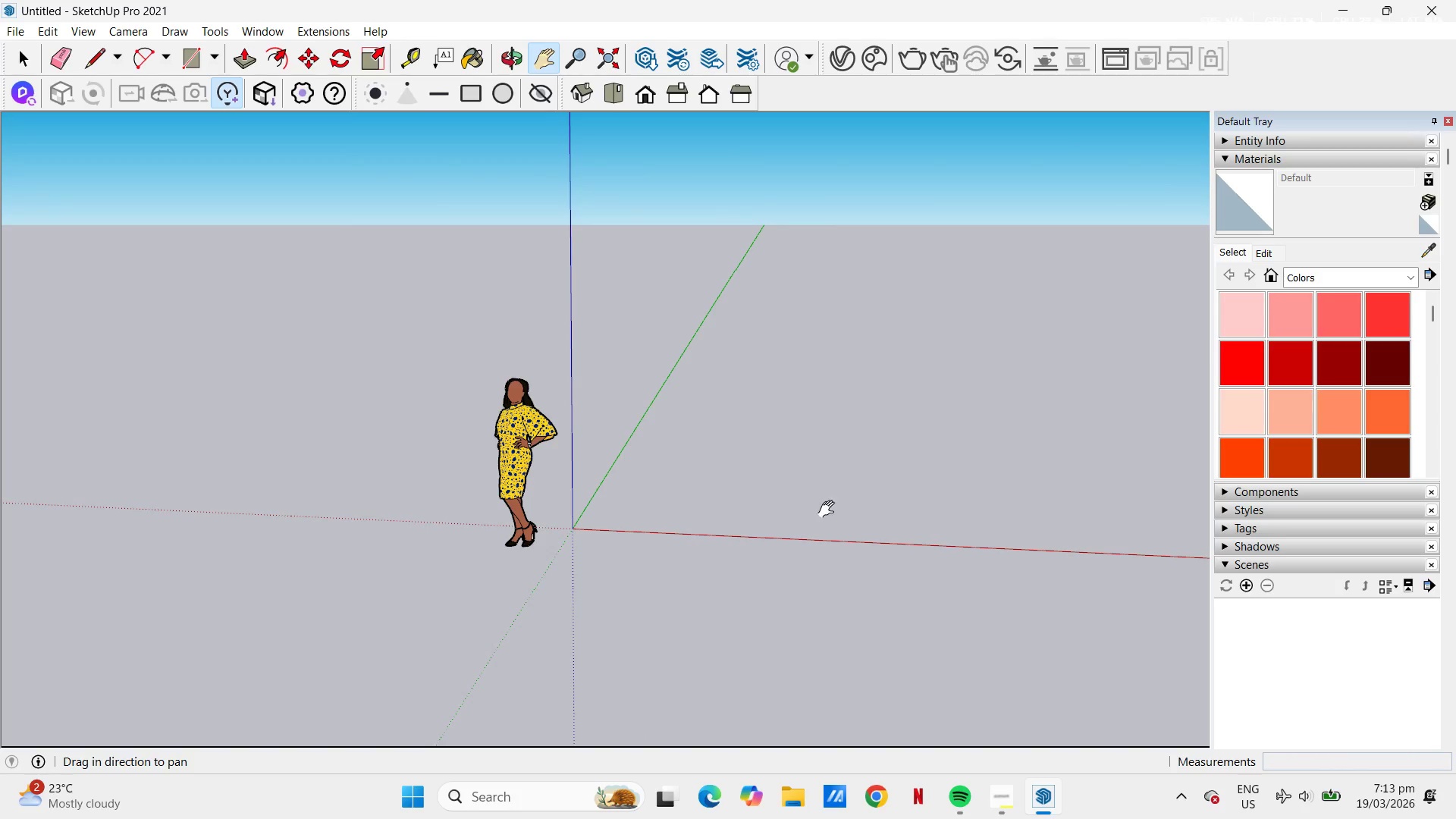 
left_click_drag(start_coordinate=[826, 504], to_coordinate=[715, 568])
 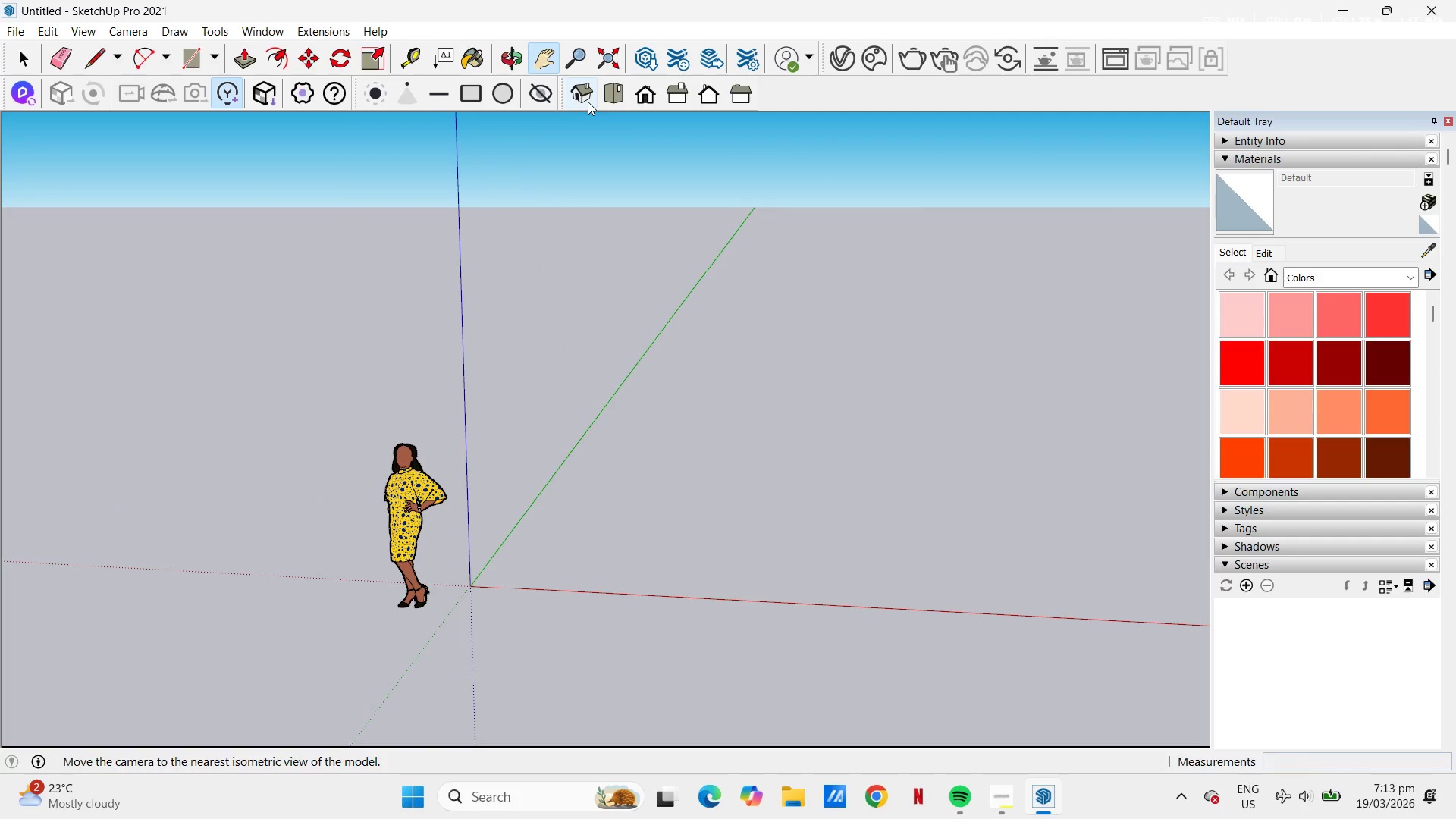 
left_click([615, 91])
 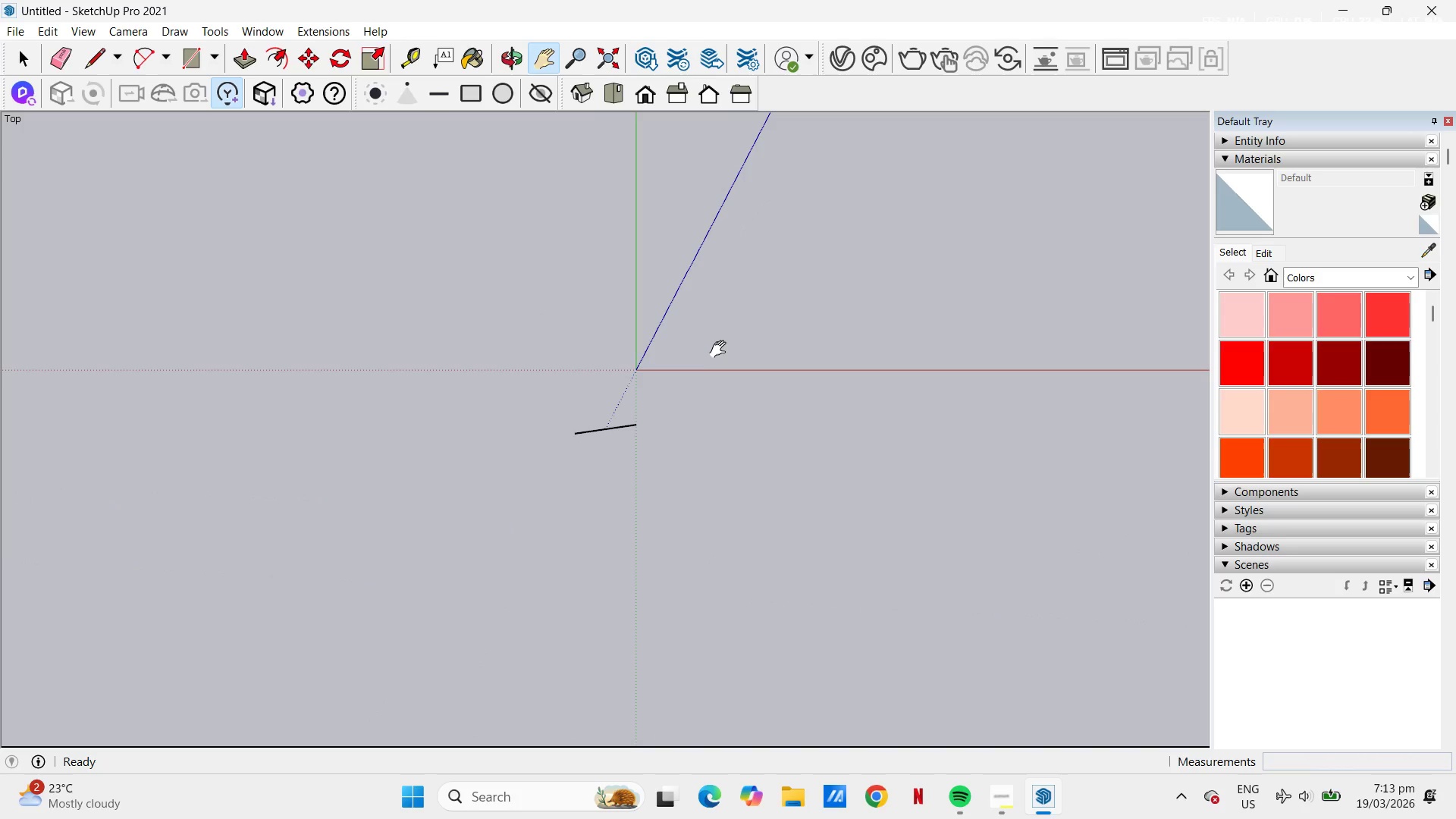 
left_click_drag(start_coordinate=[727, 348], to_coordinate=[610, 463])
 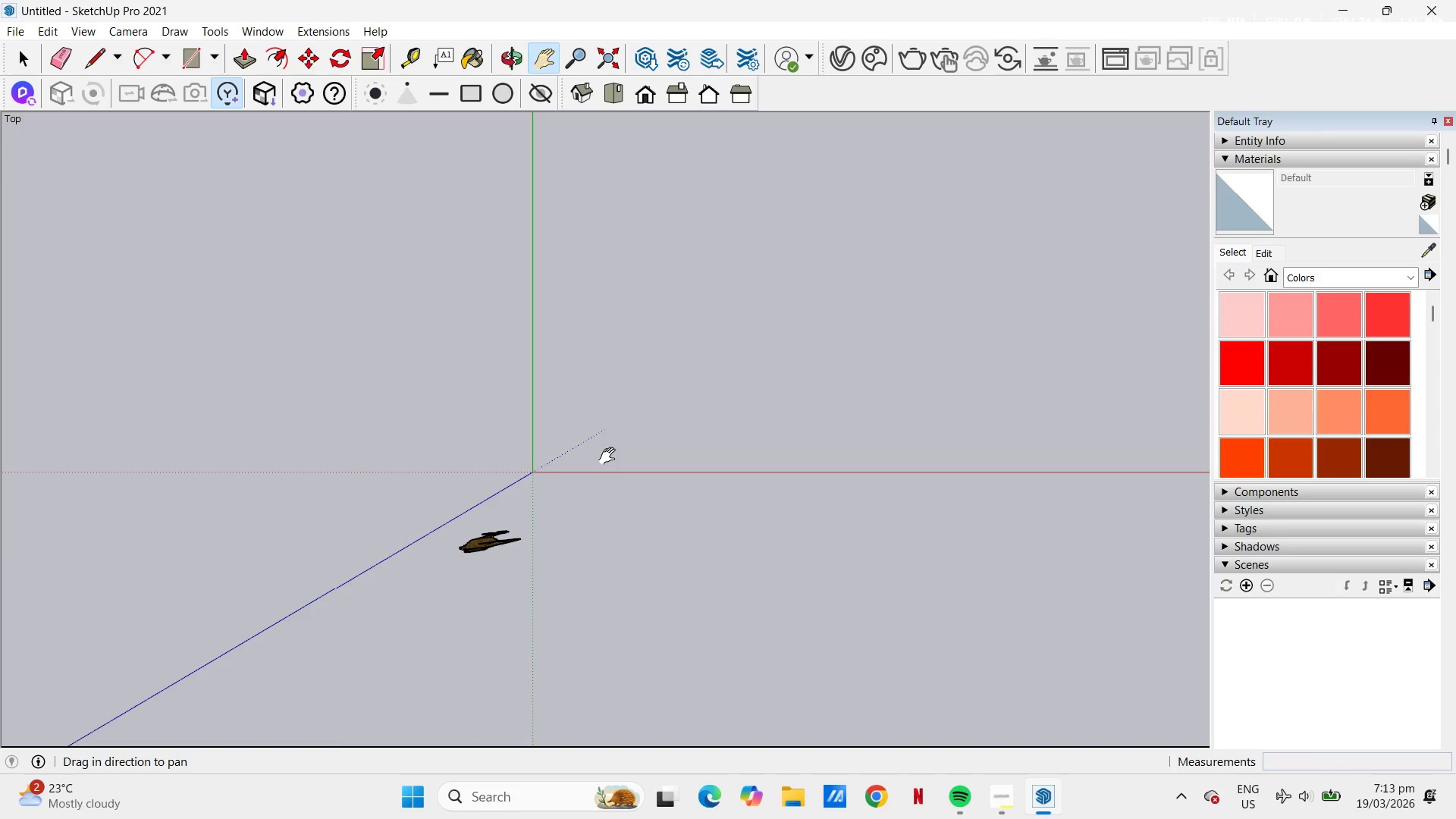 
key(L)
 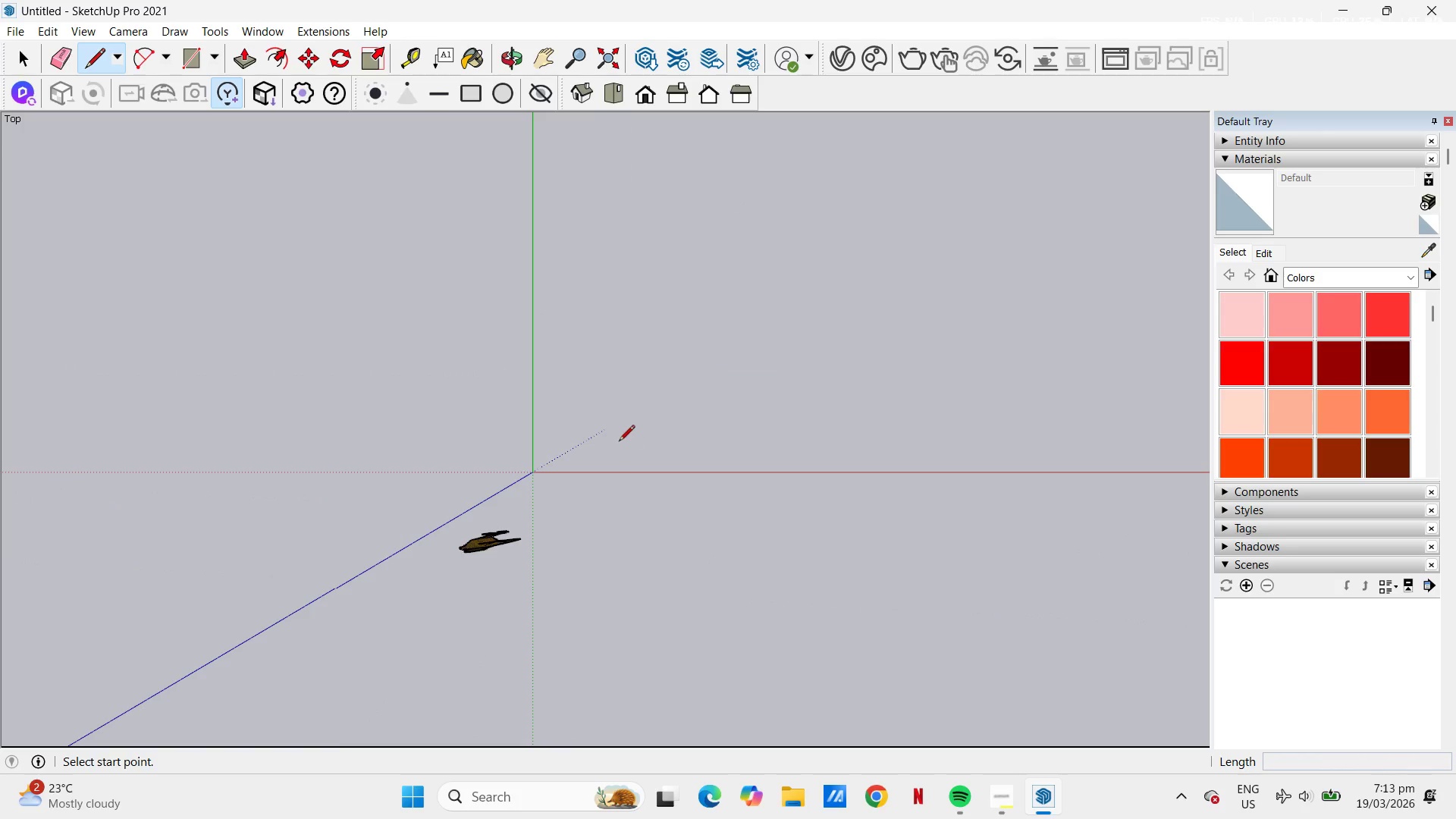 
left_click([618, 433])
 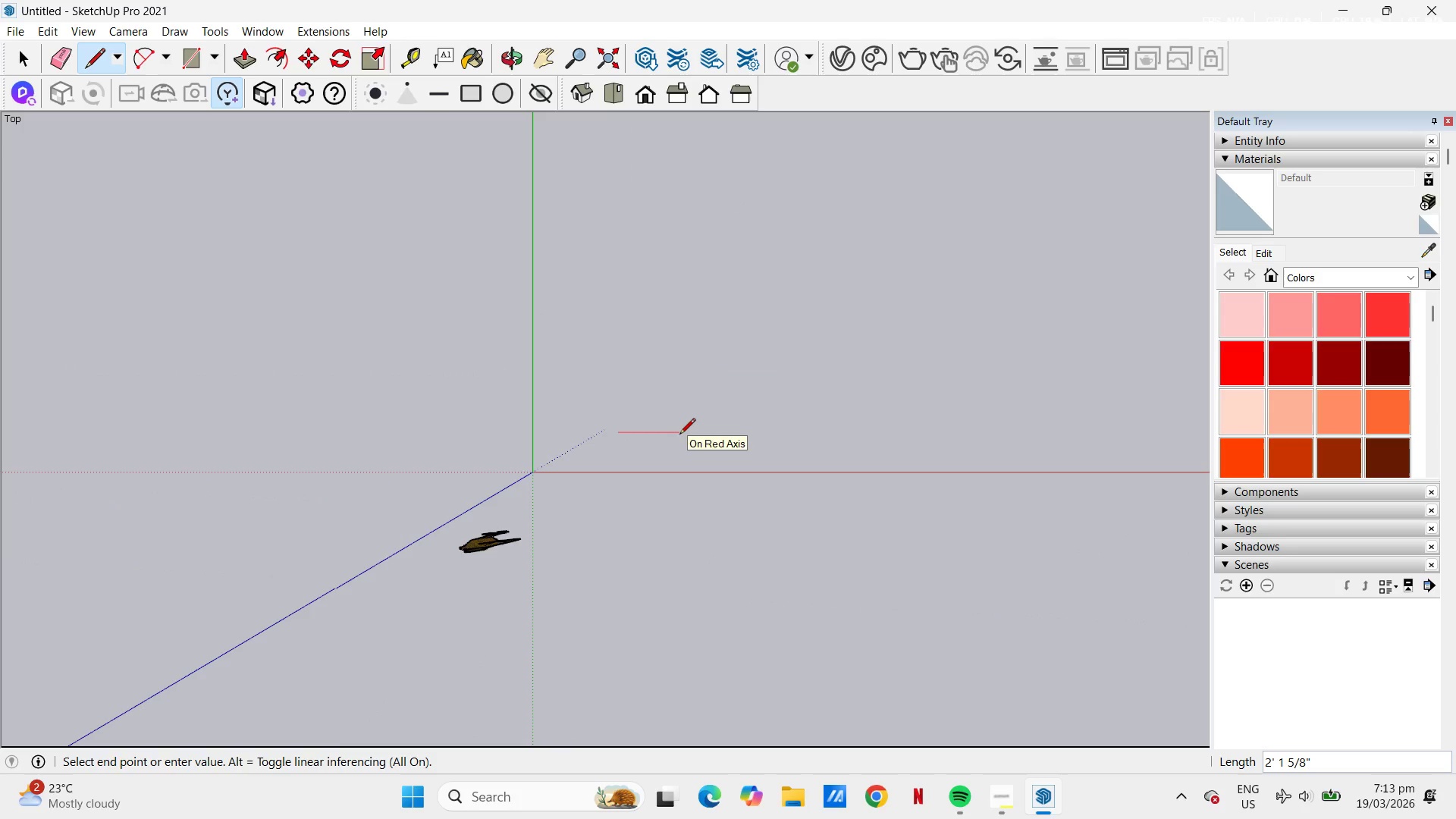 
key(Numpad8)
 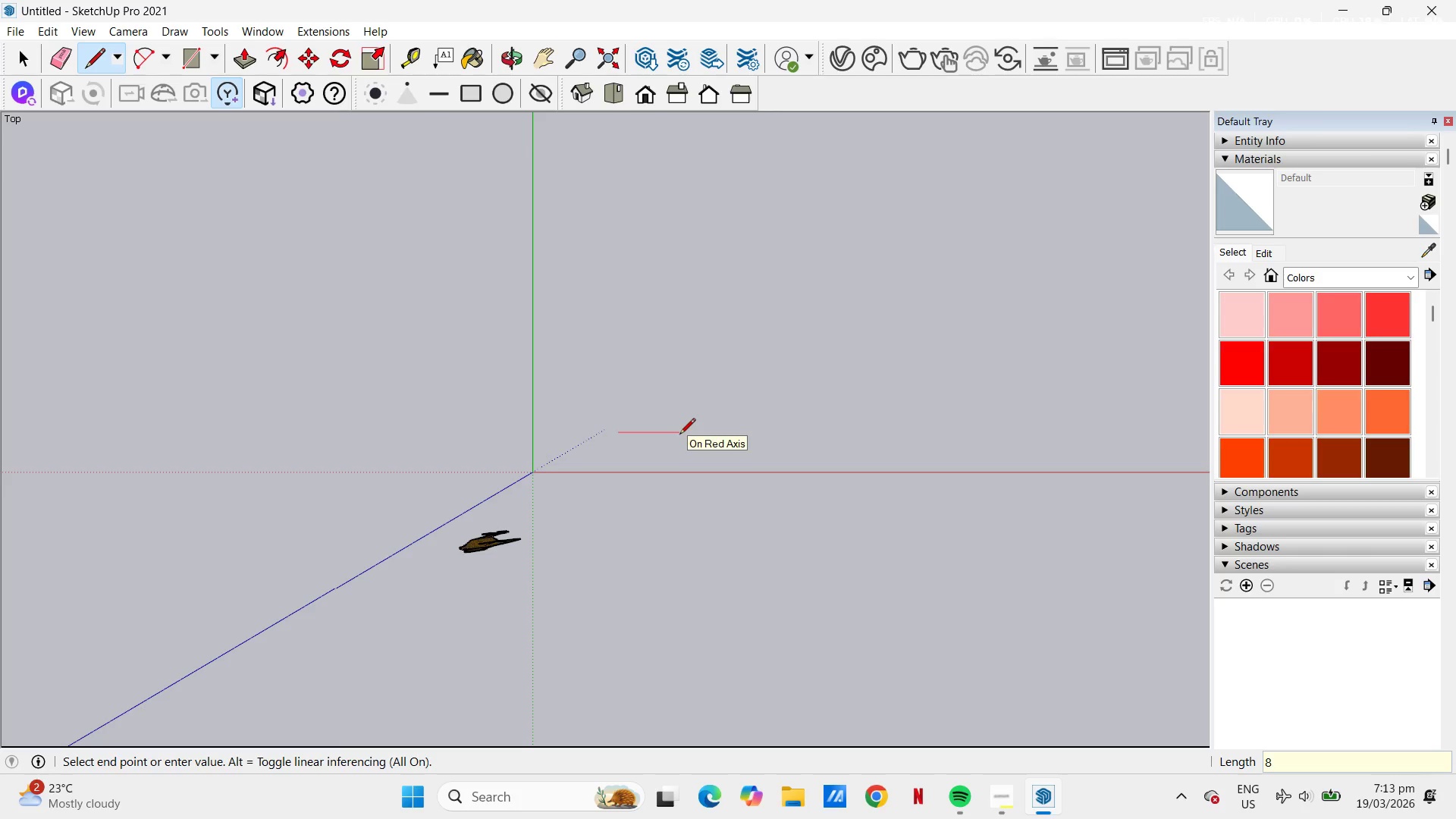 
key(Numpad0)
 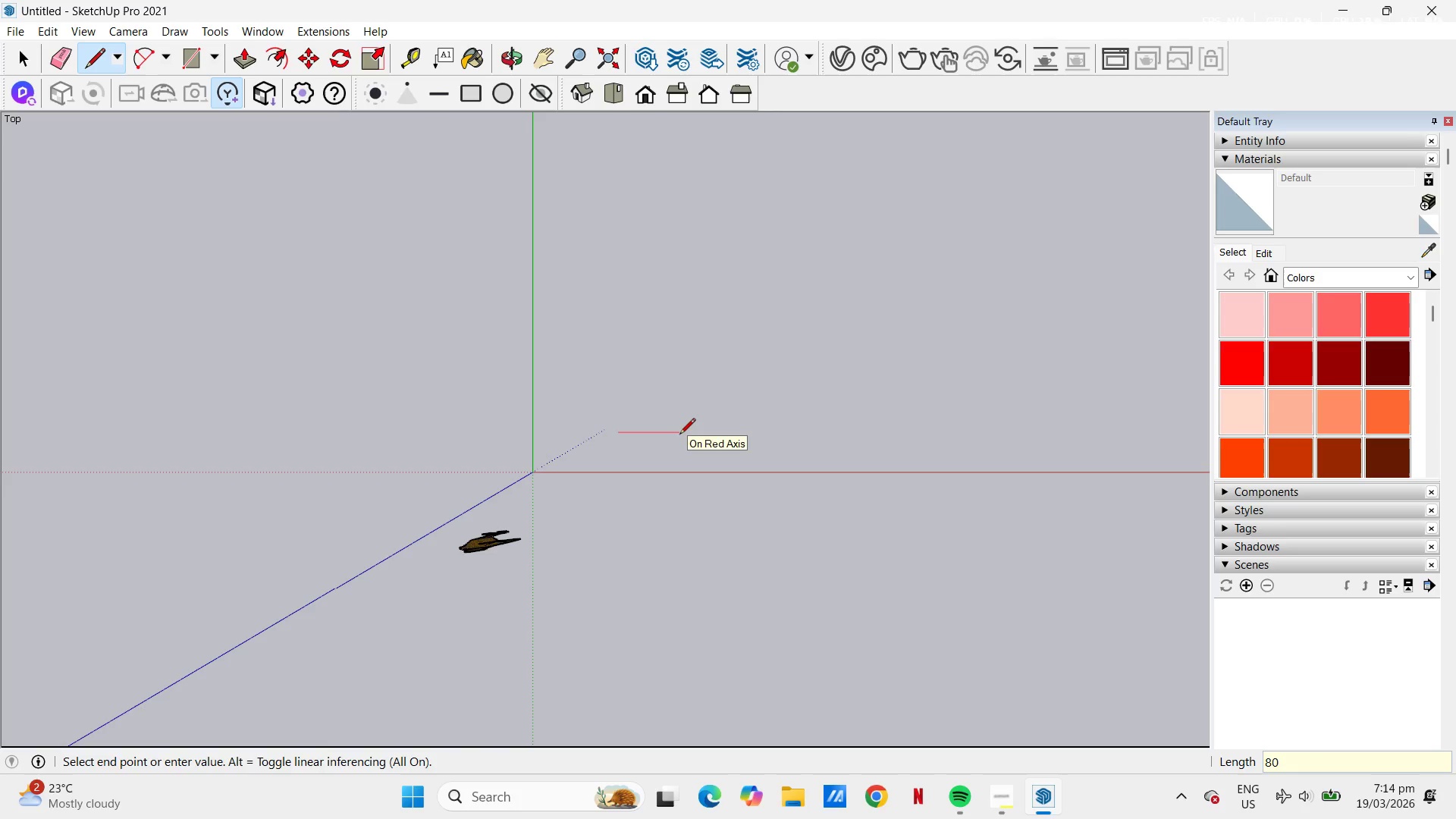 
key(Backspace)
 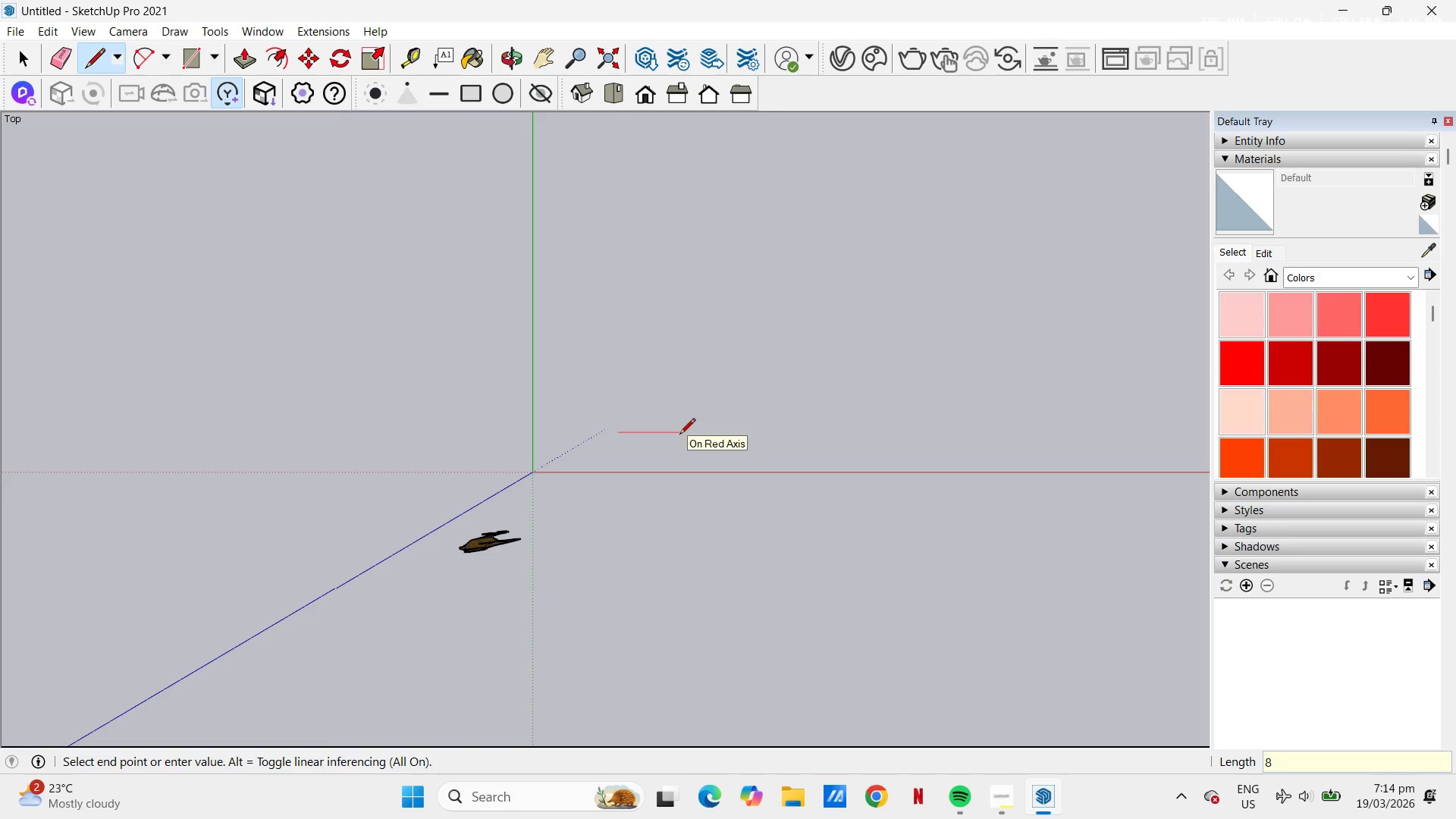 
key(Backspace)
 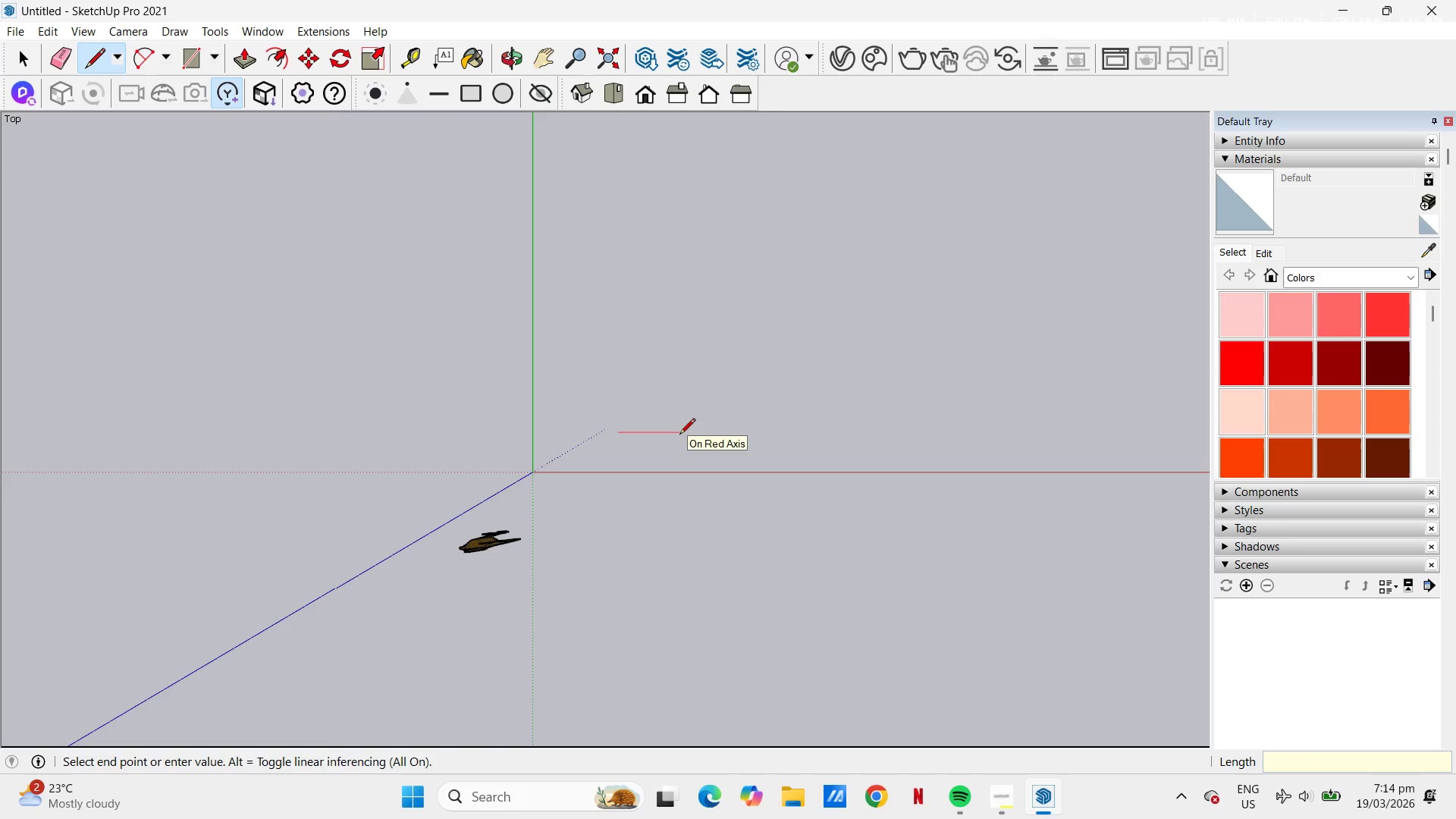 
key(Backspace)
 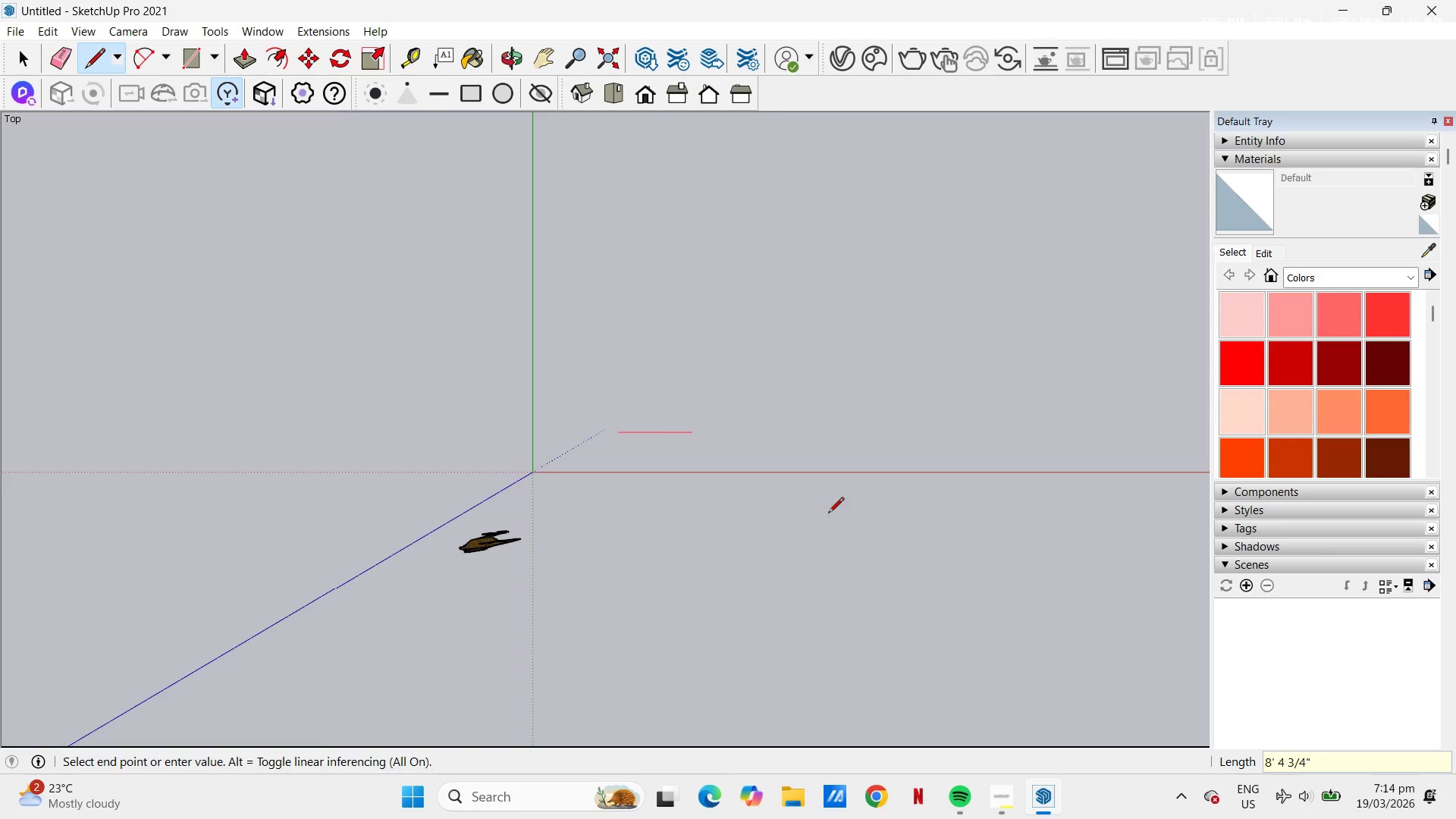 
left_click([996, 799])